 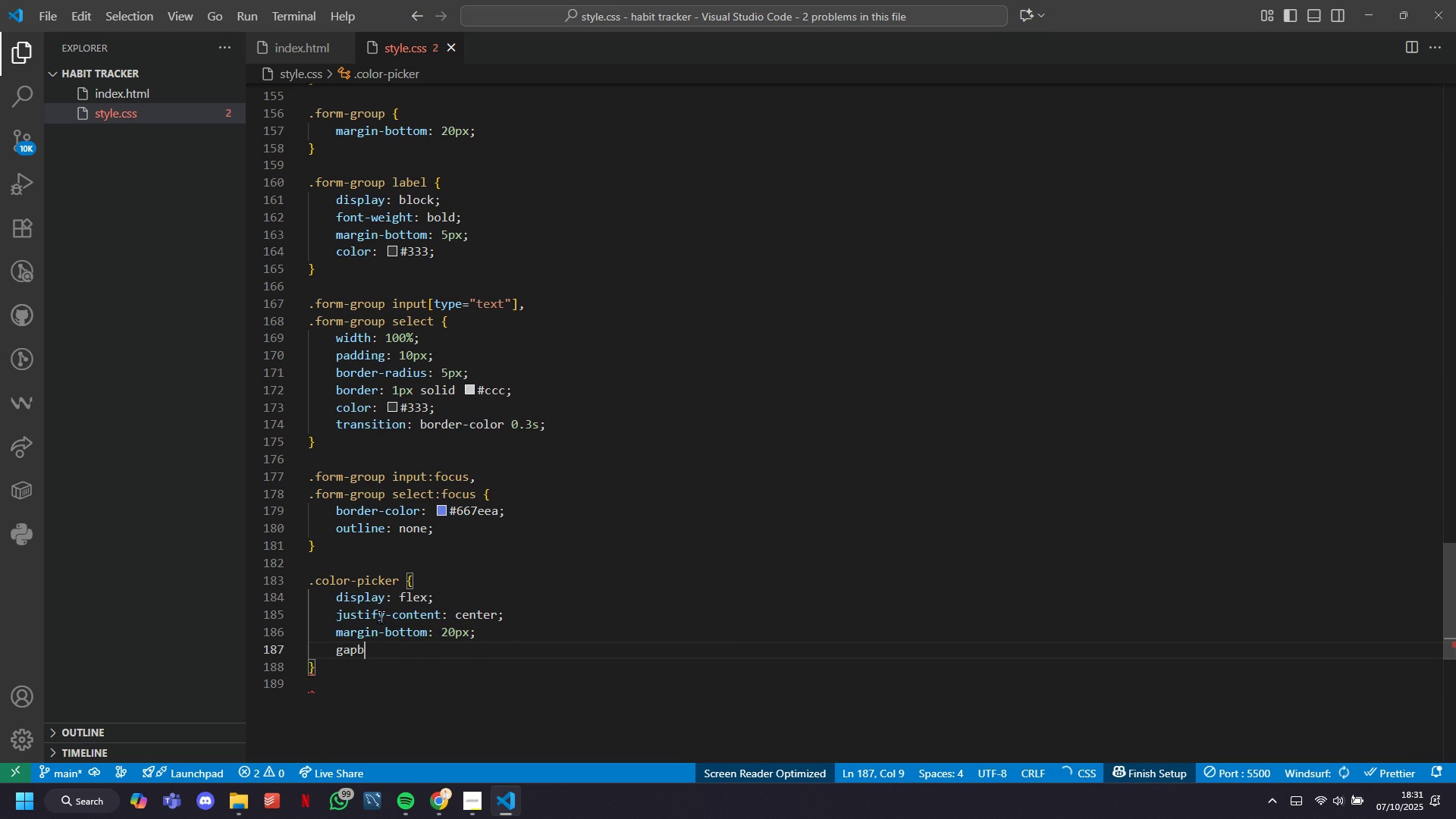 
key(Tab)
 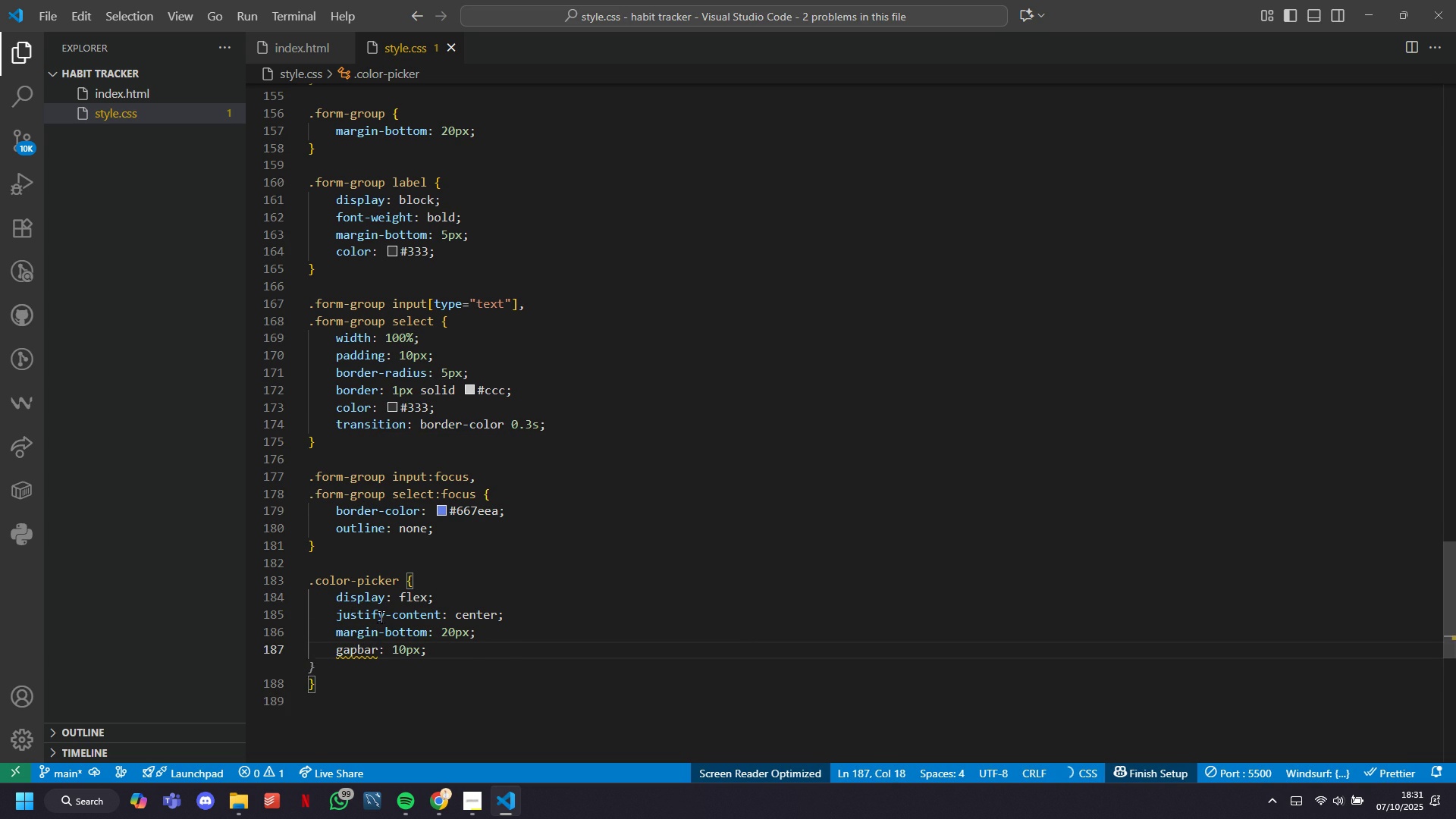 
key(ArrowDown)
 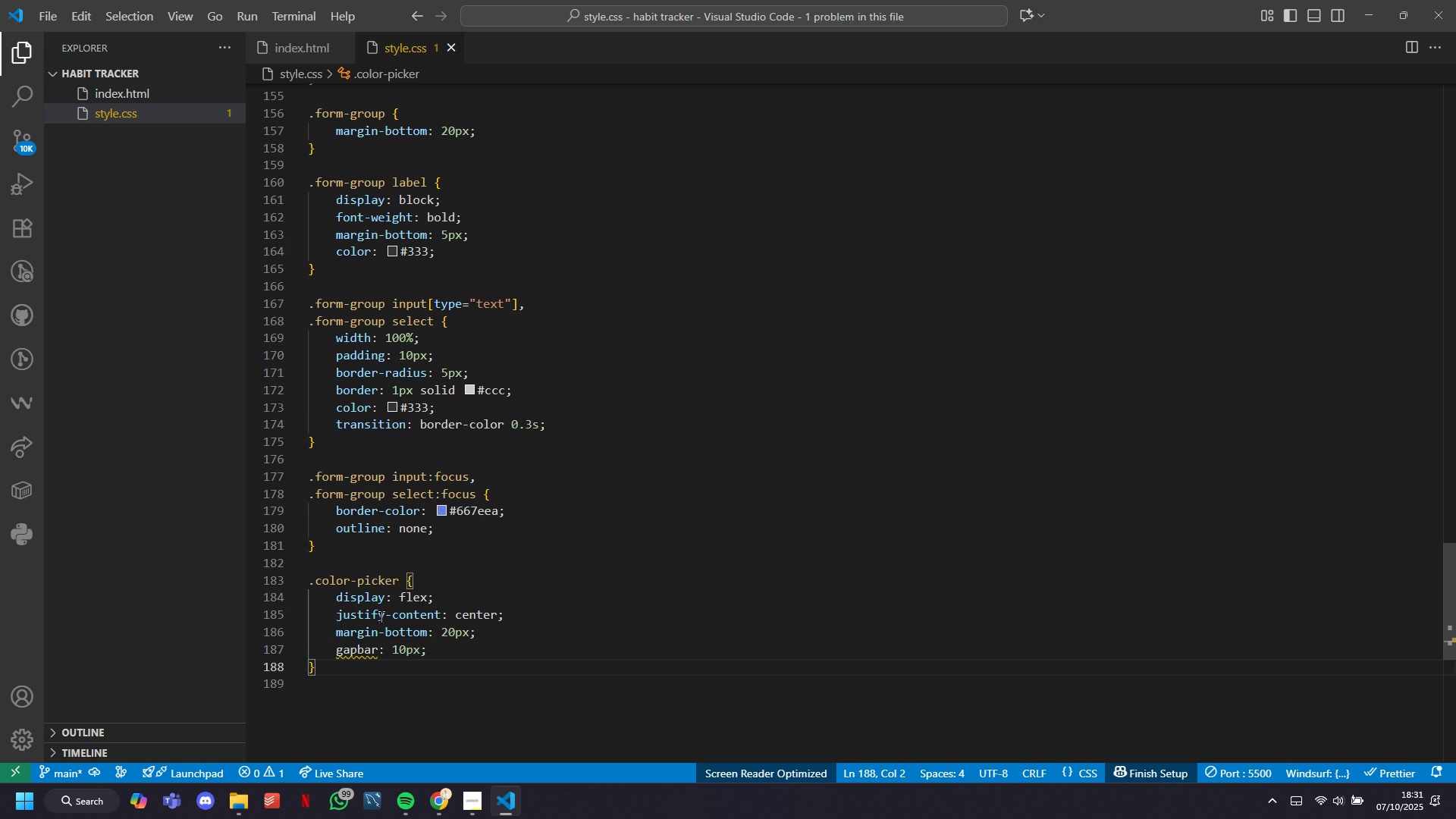 
key(Enter)
 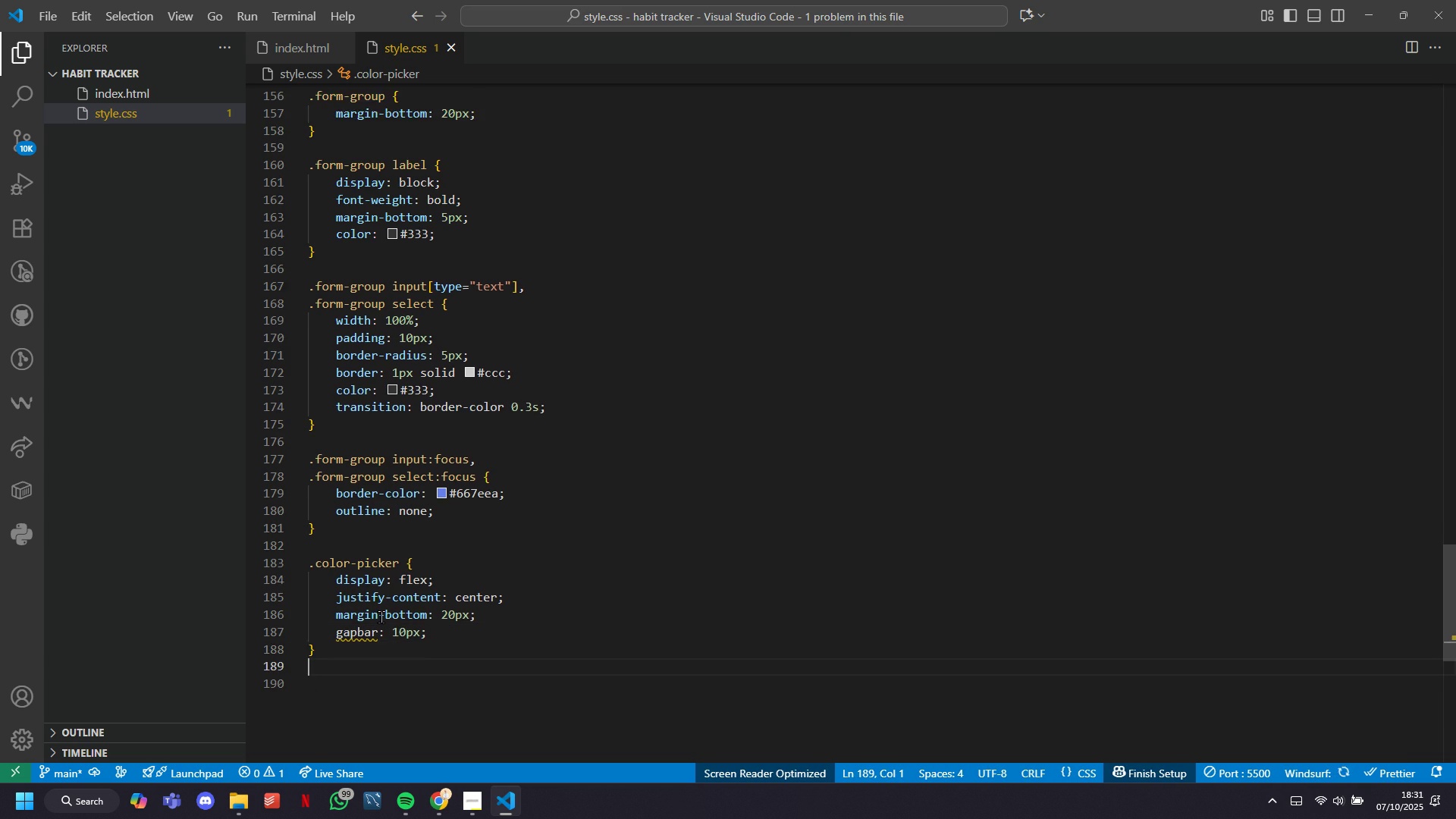 
key(Enter)
 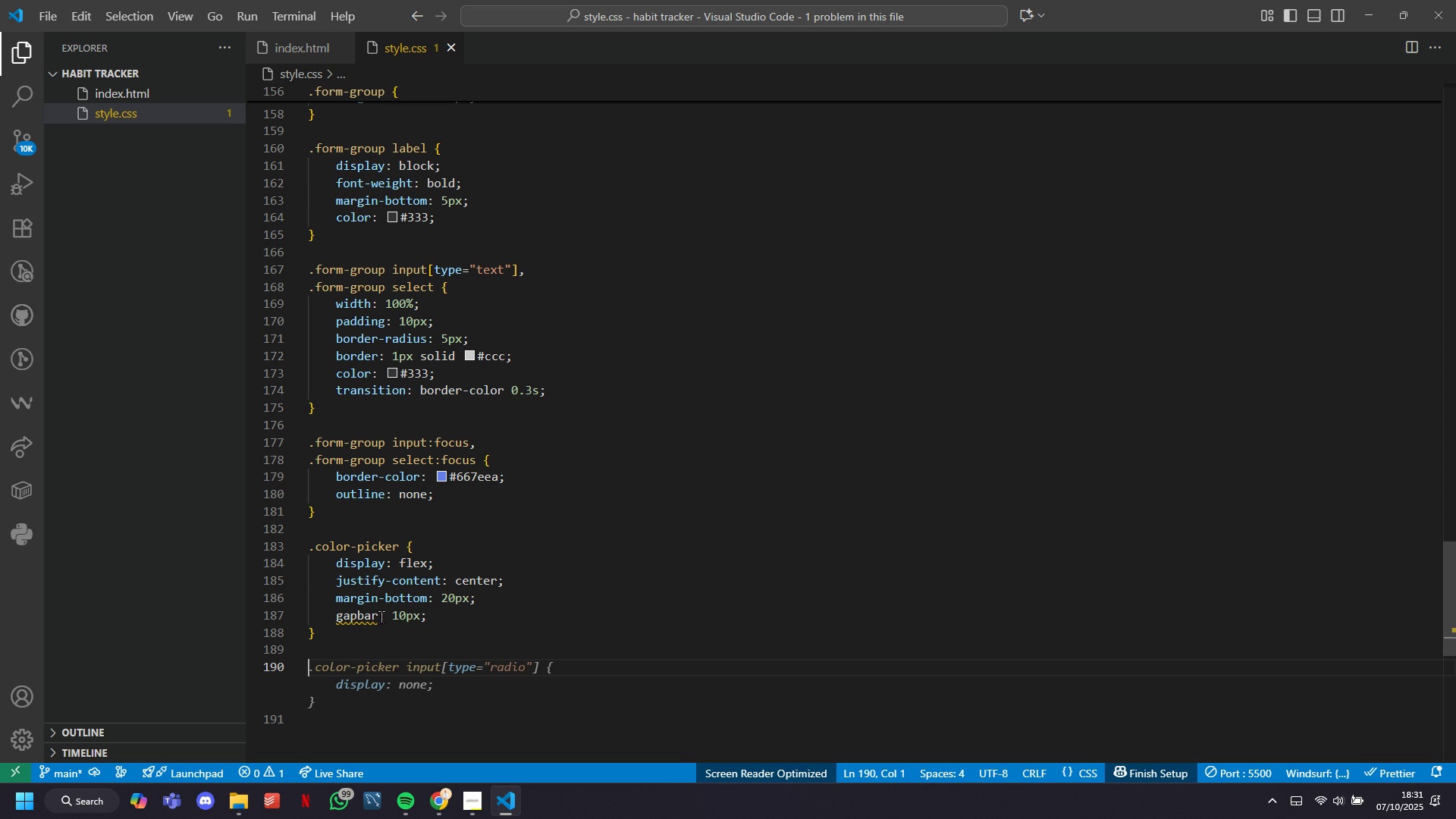 
key(Tab)
 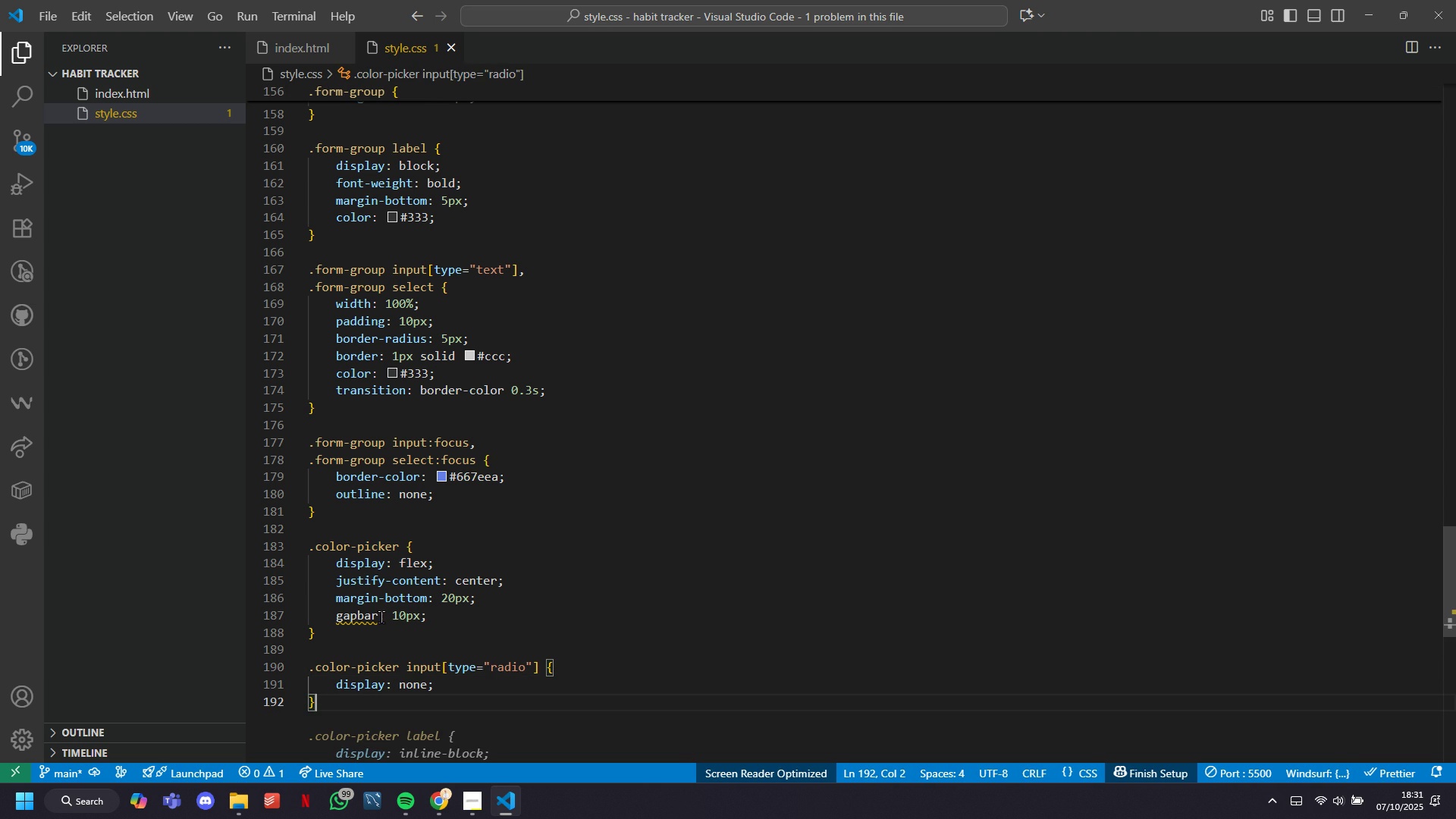 
key(ArrowDown)
 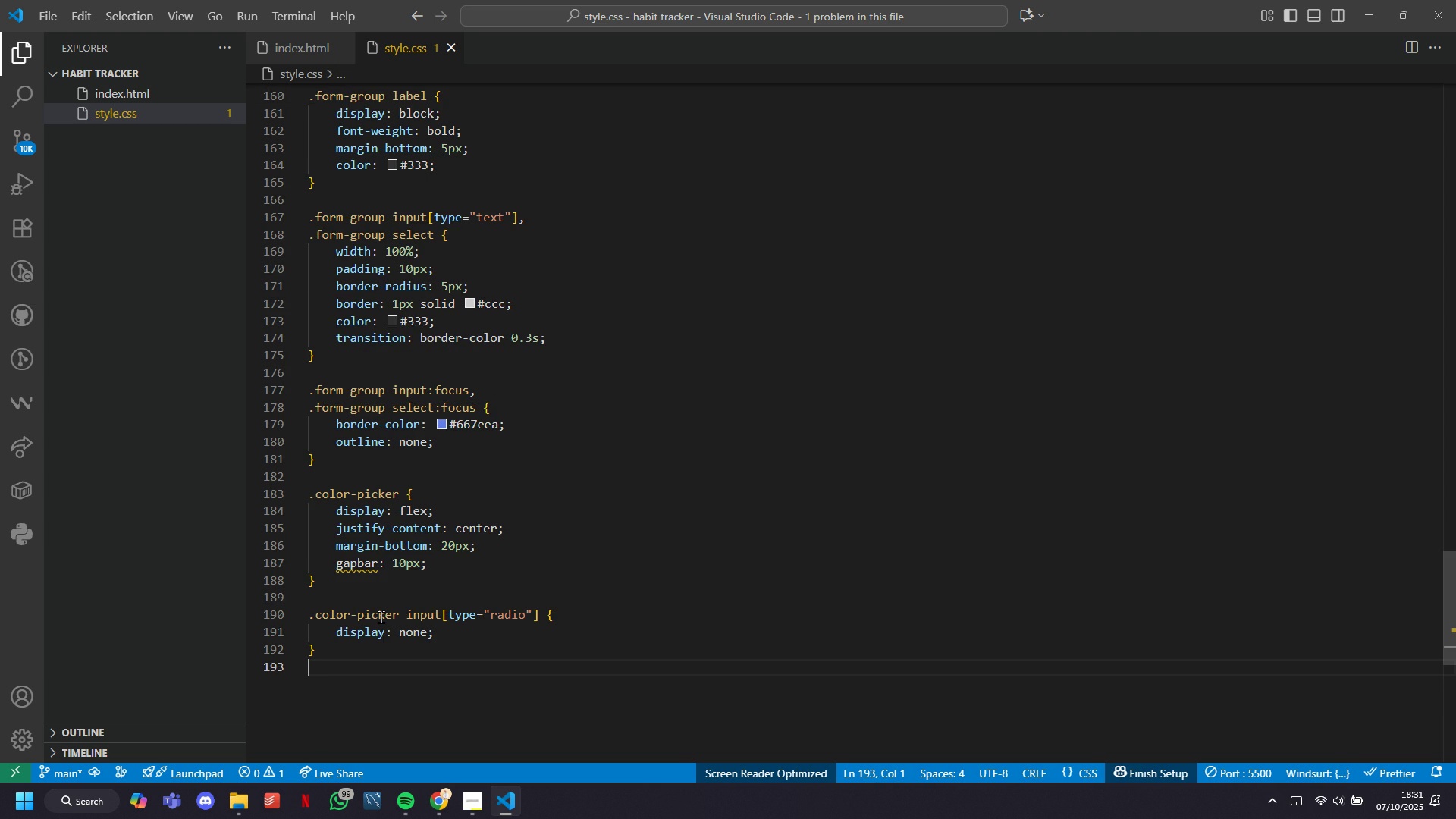 
key(Enter)